 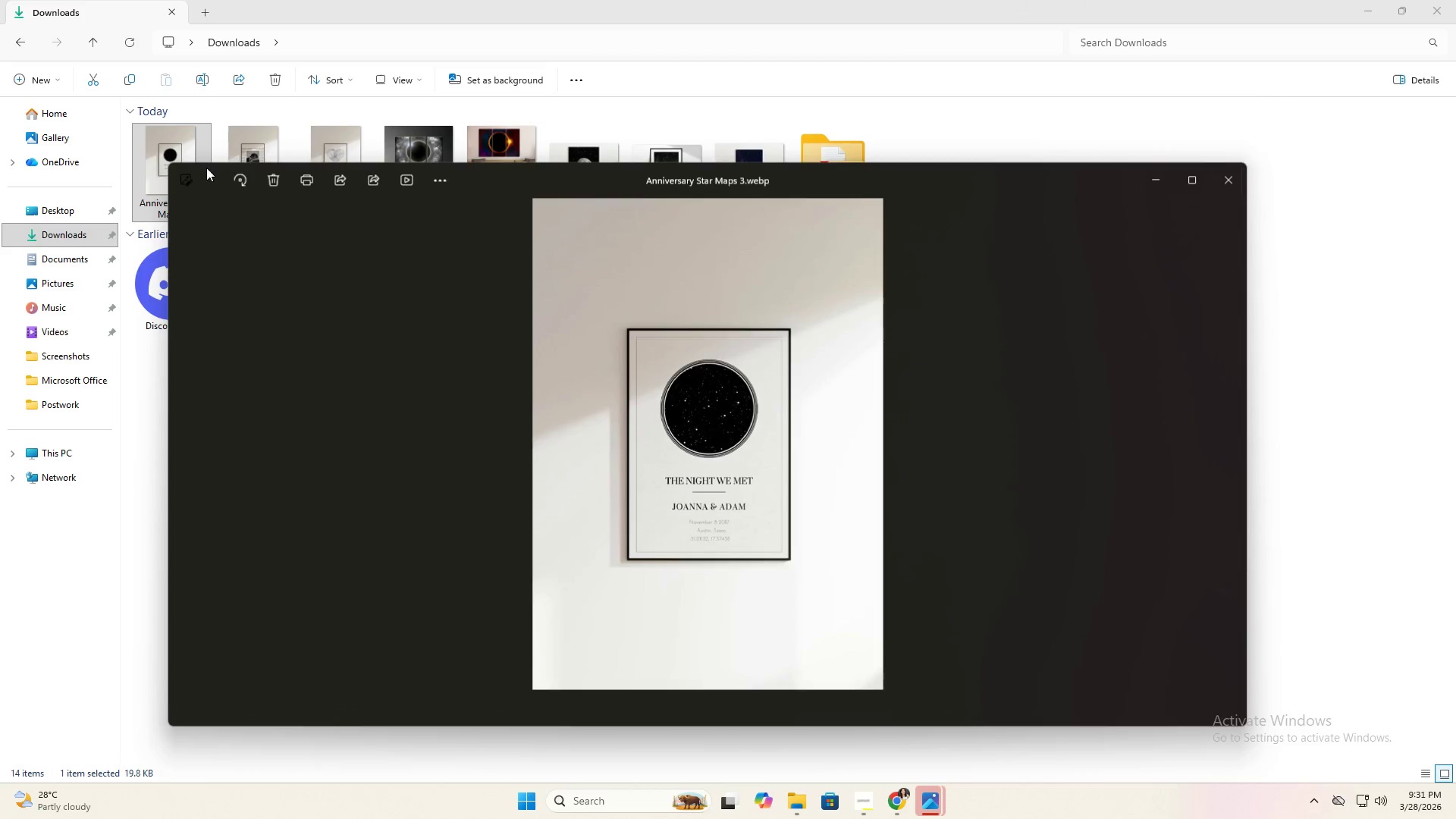 
left_click([1244, 190])
 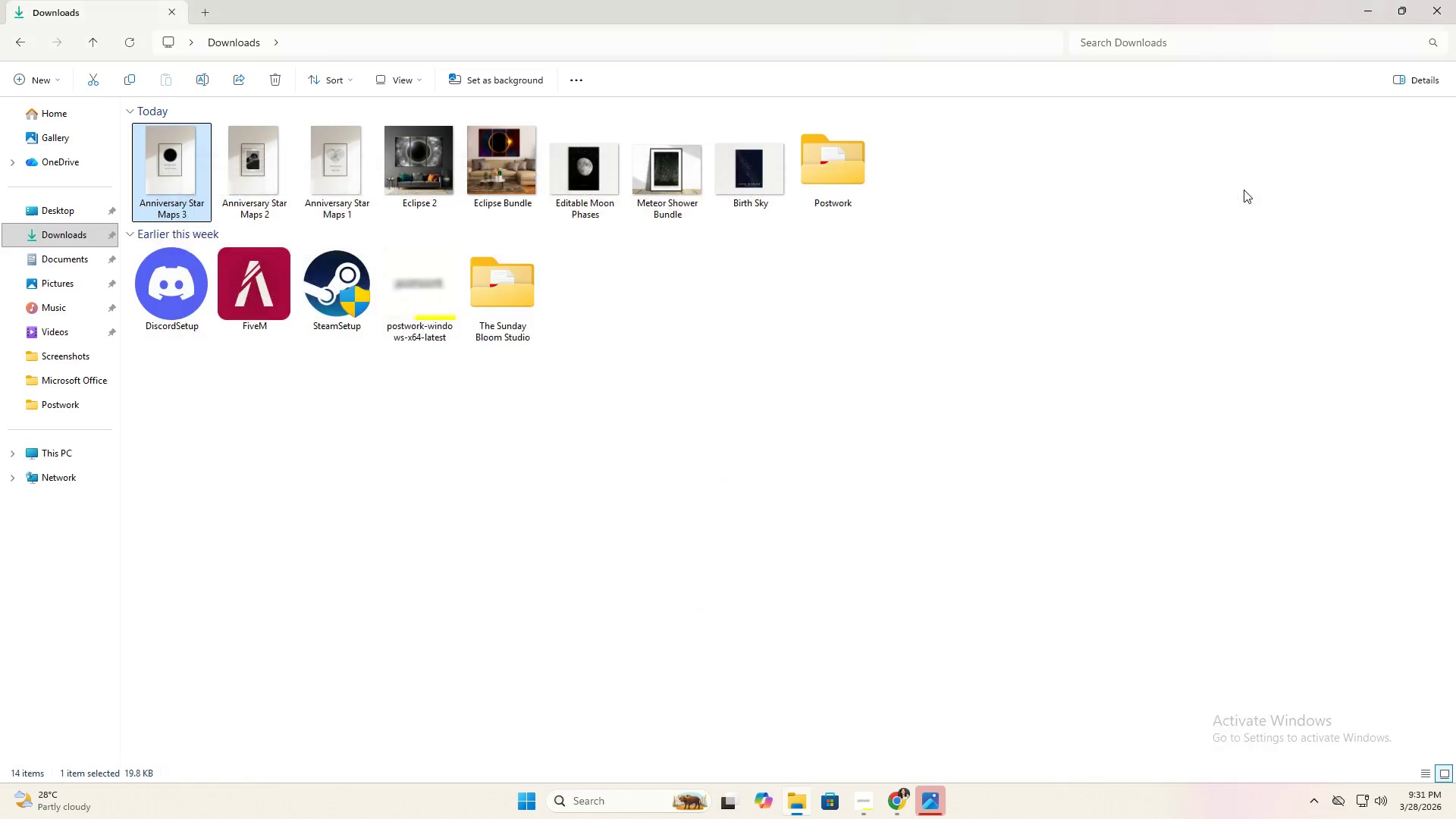 
key(Alt+Tab)
 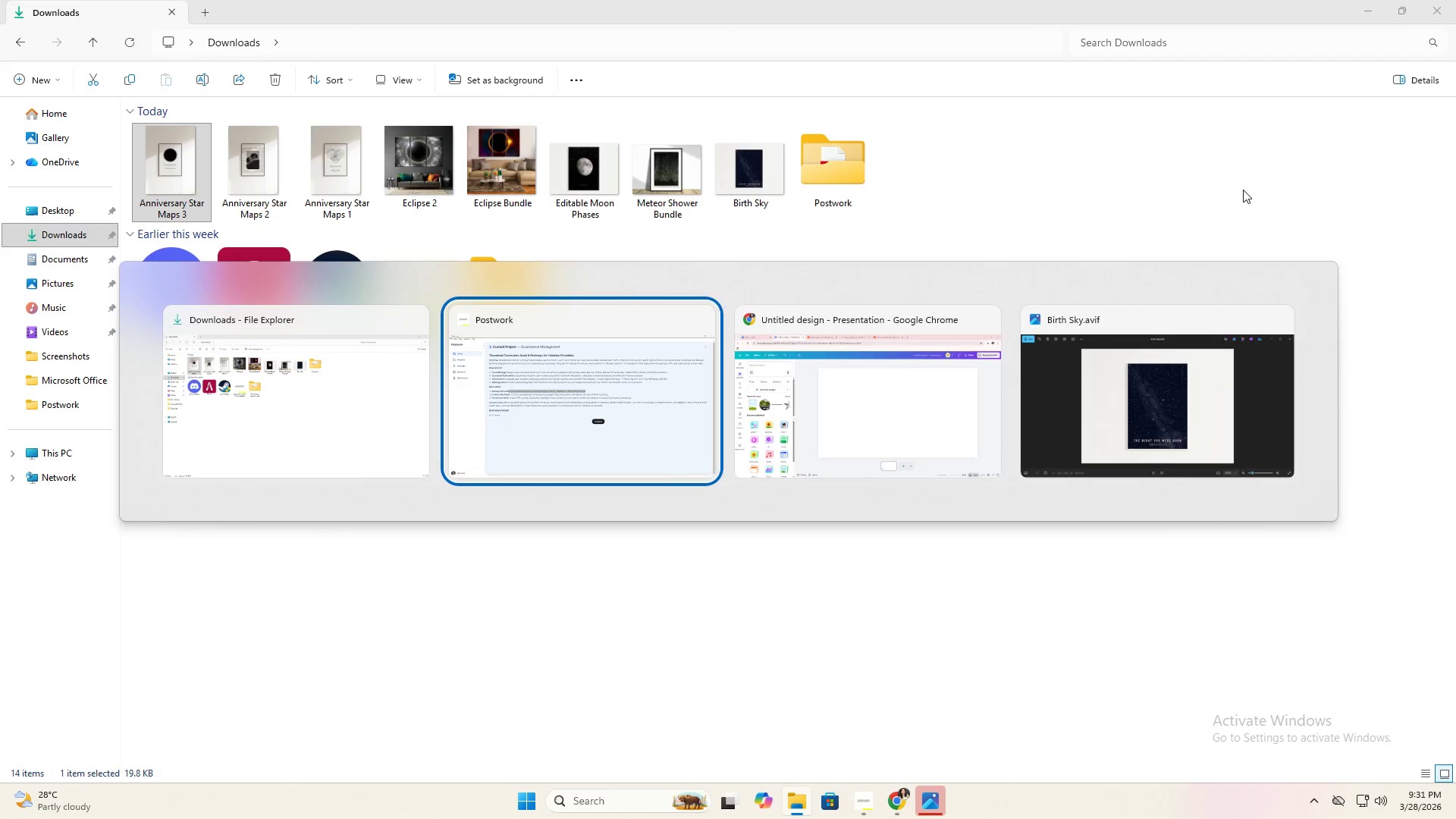 
key(Alt+Tab)
 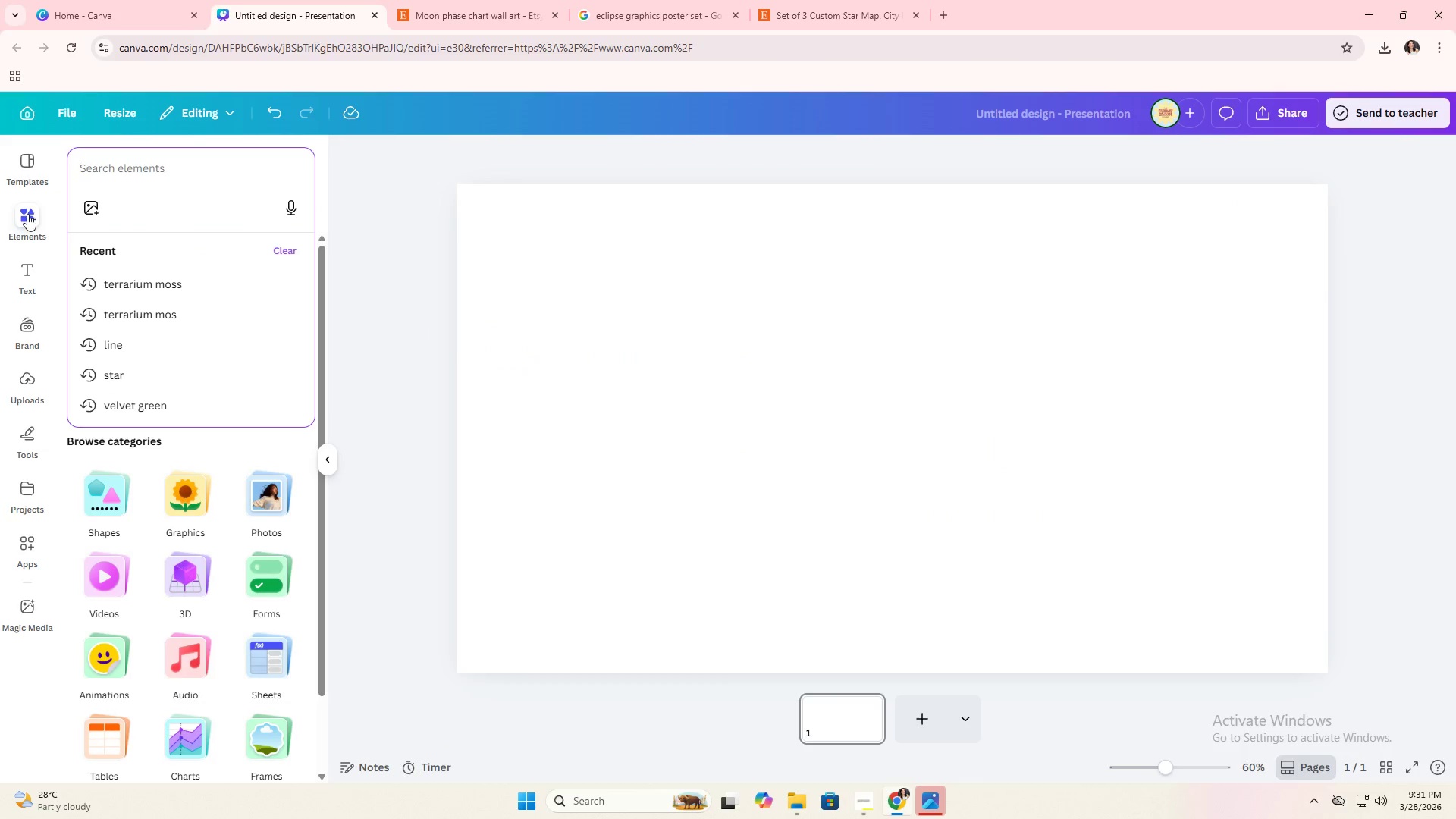 
left_click([637, 330])
 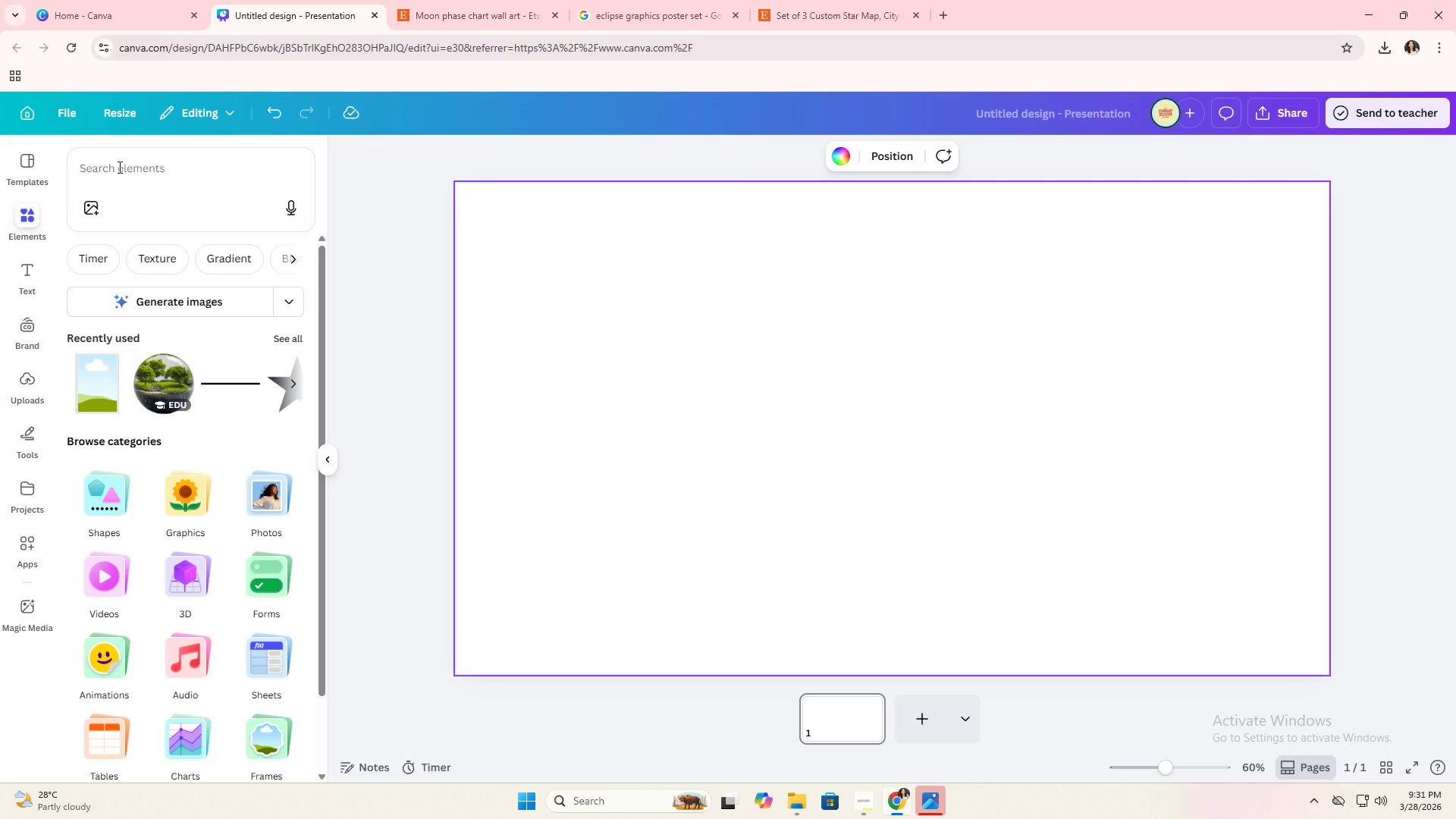 
left_click([118, 167])
 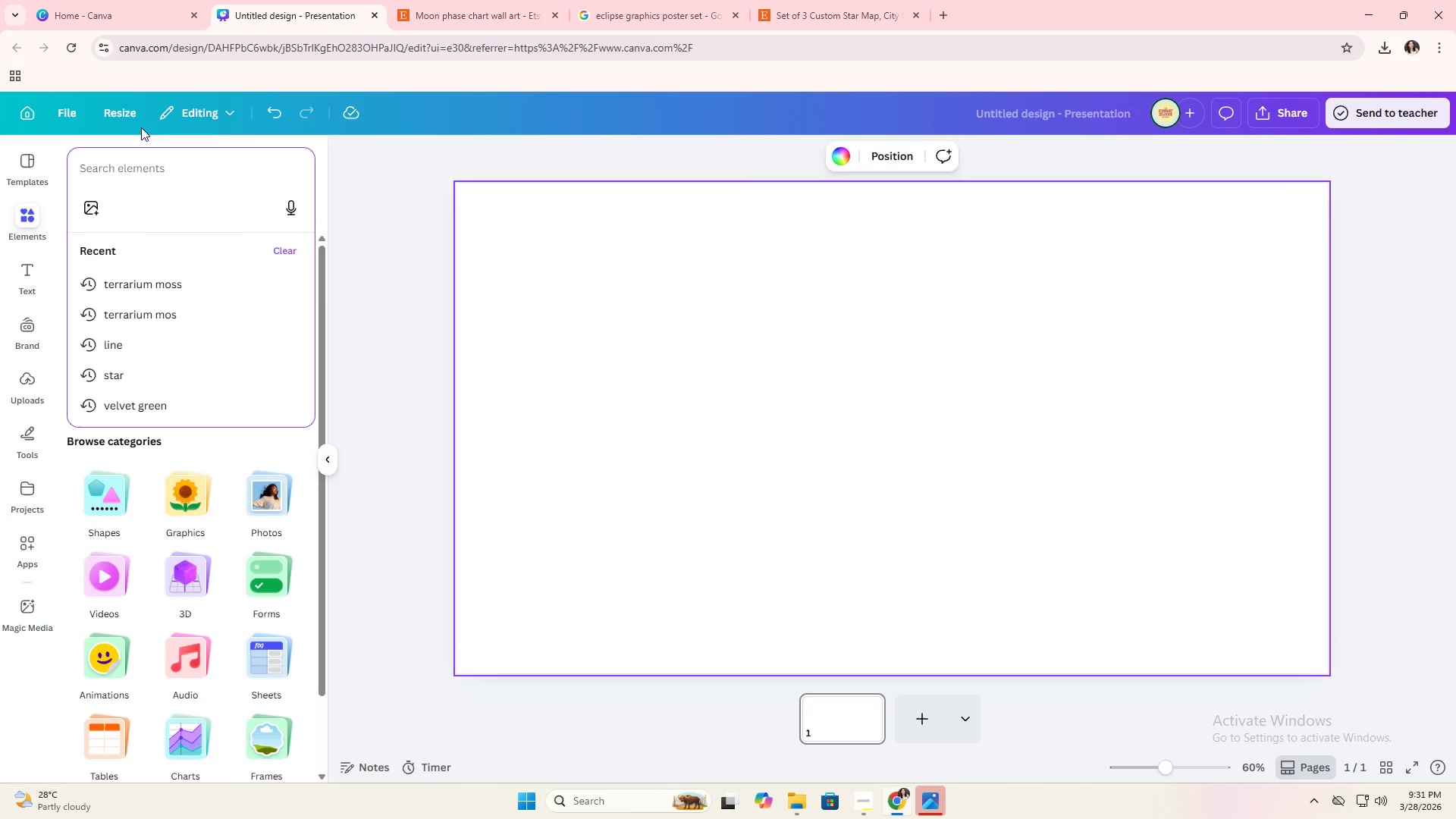 
left_click([85, 0])
 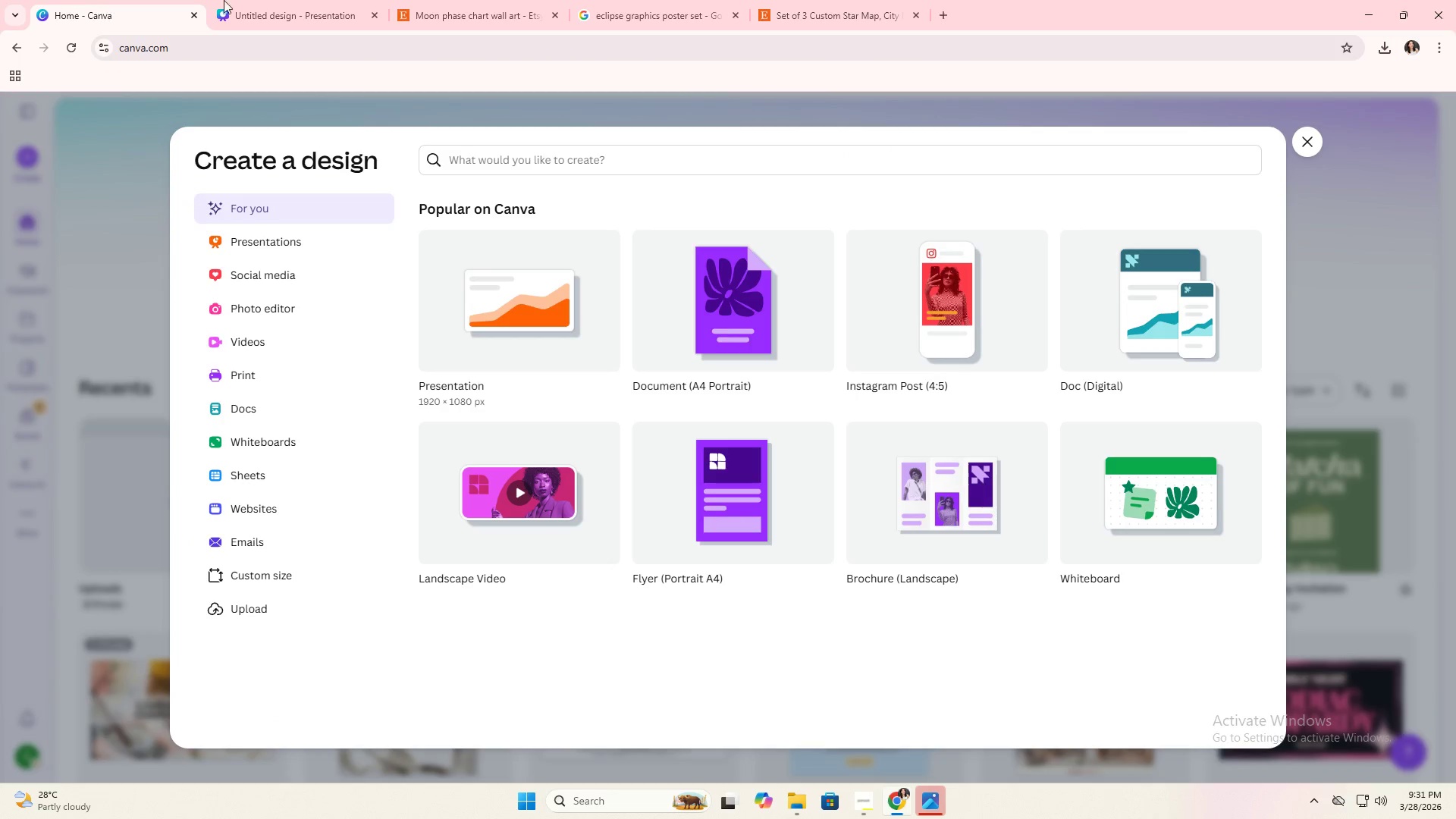 
left_click([245, 0])
 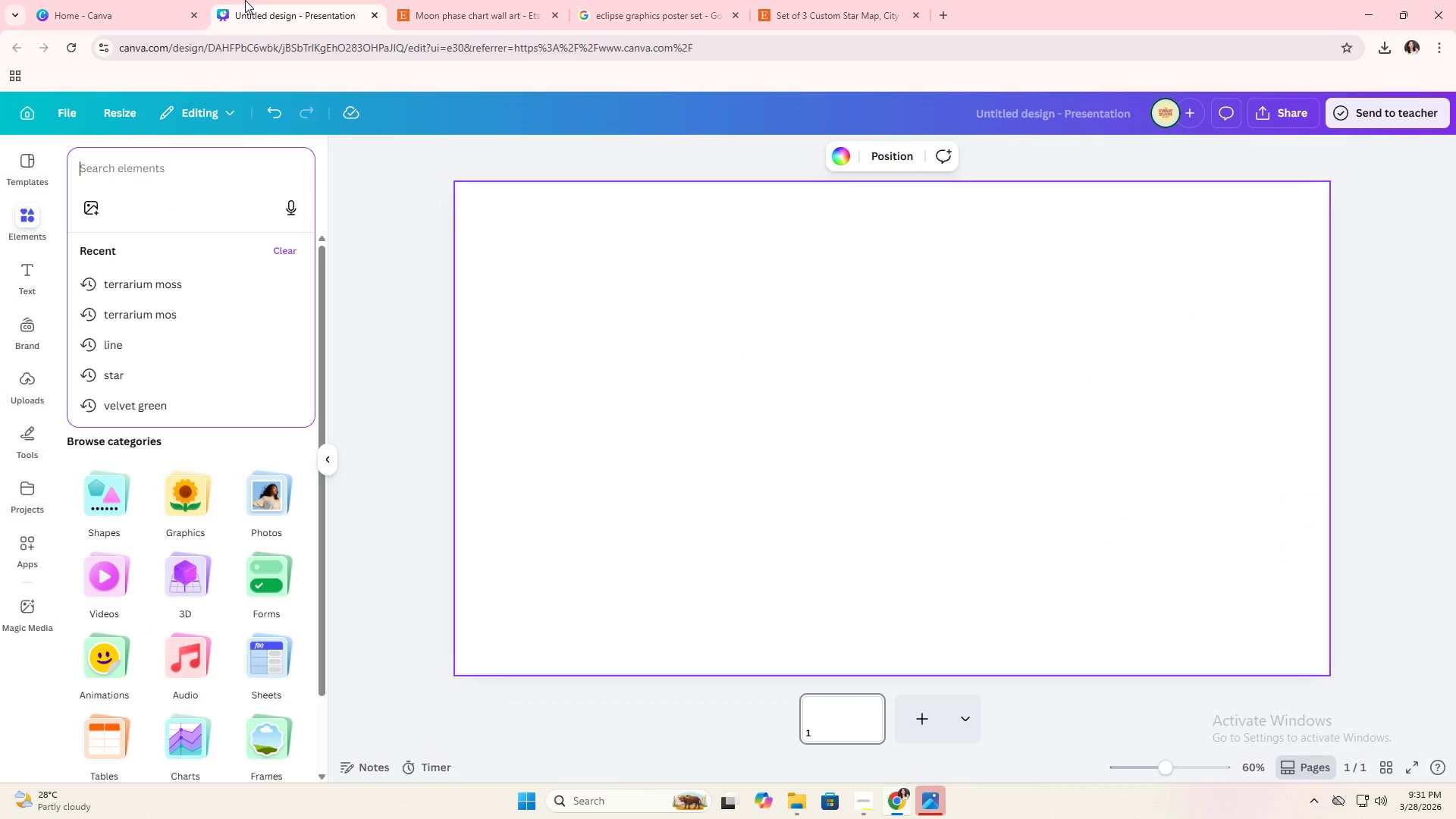 
key(Alt+AltLeft)
 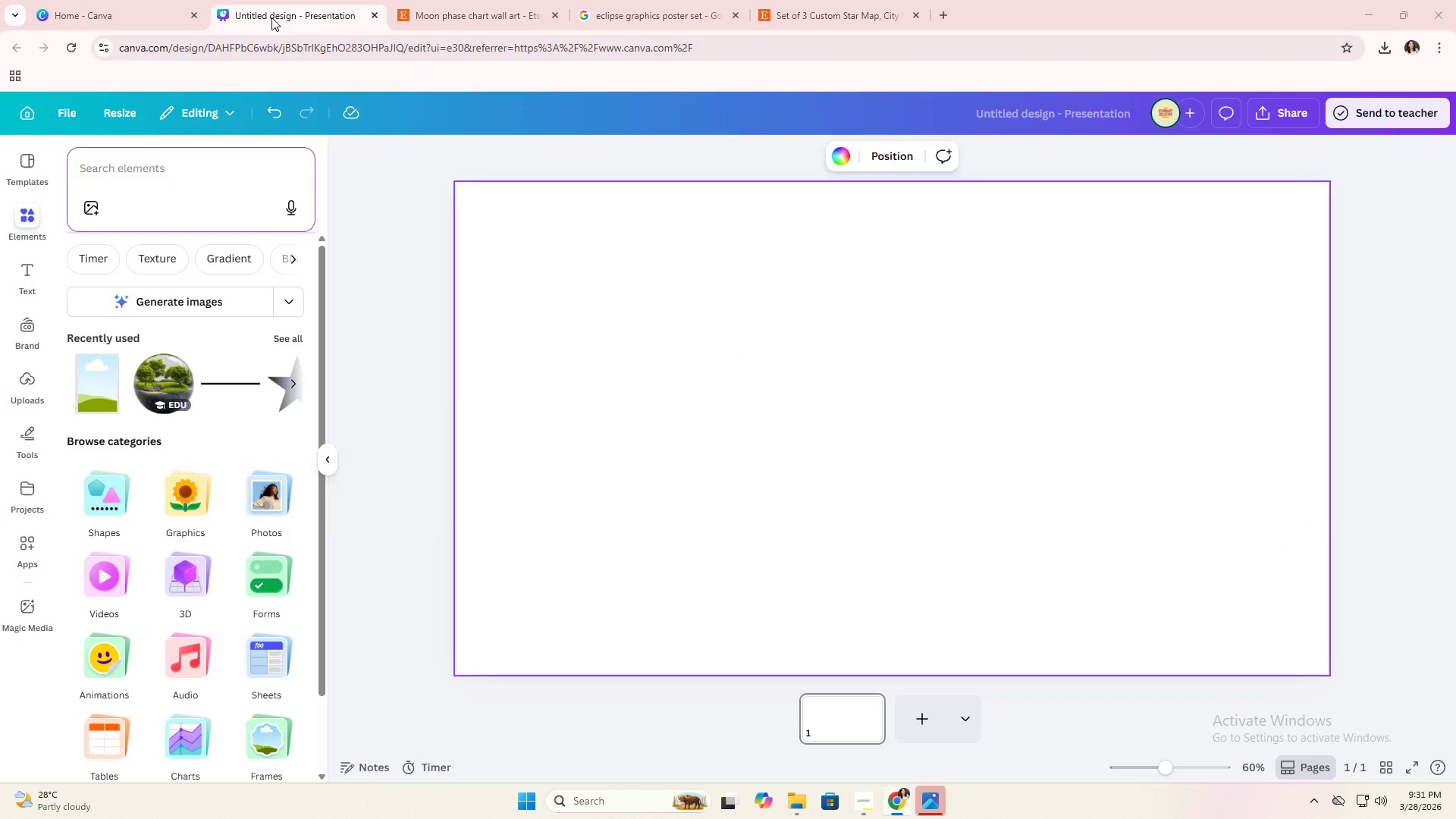 
key(Alt+Tab)
 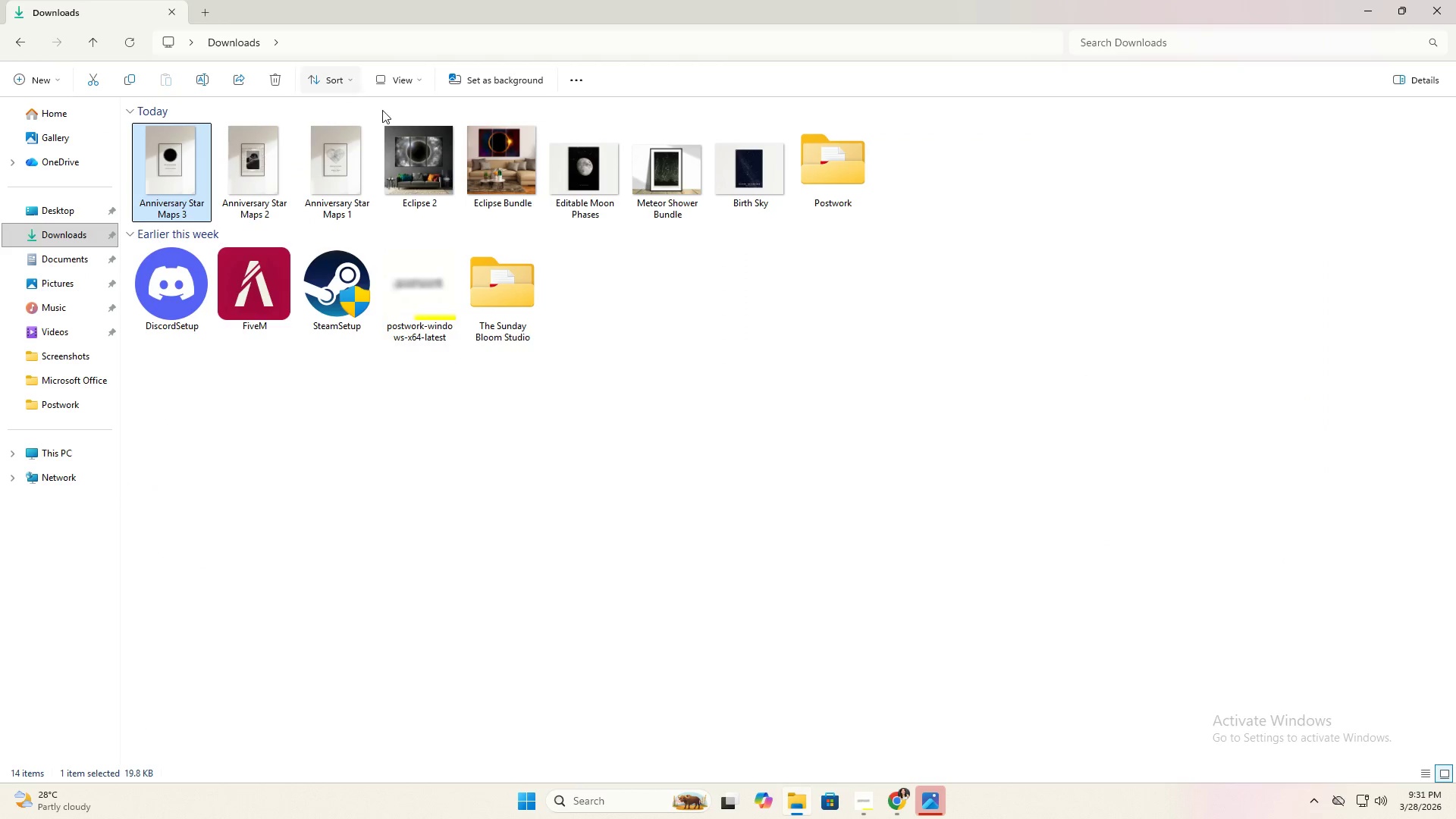 
key(Alt+Tab)
 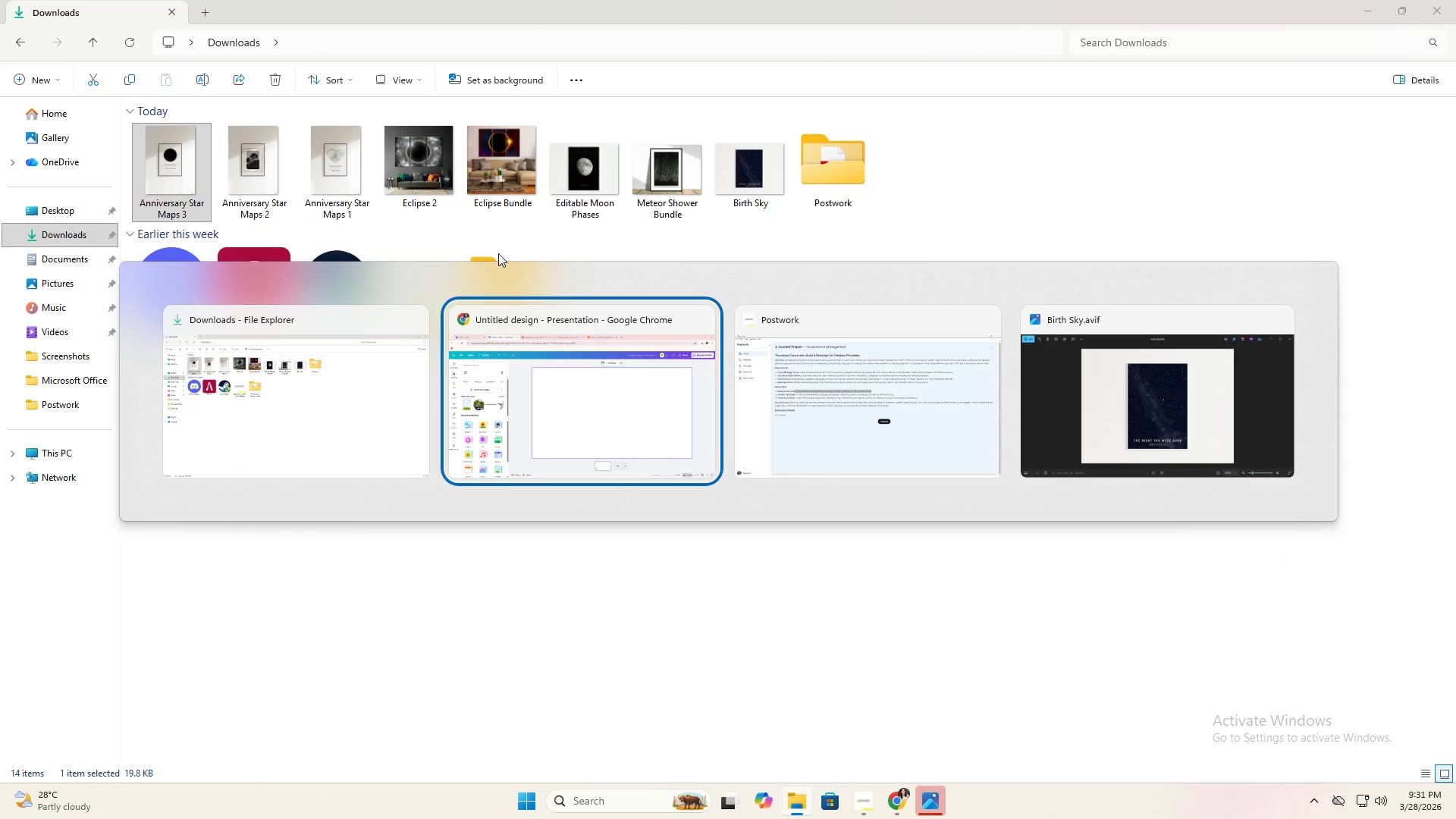 
key(Alt+Tab)